 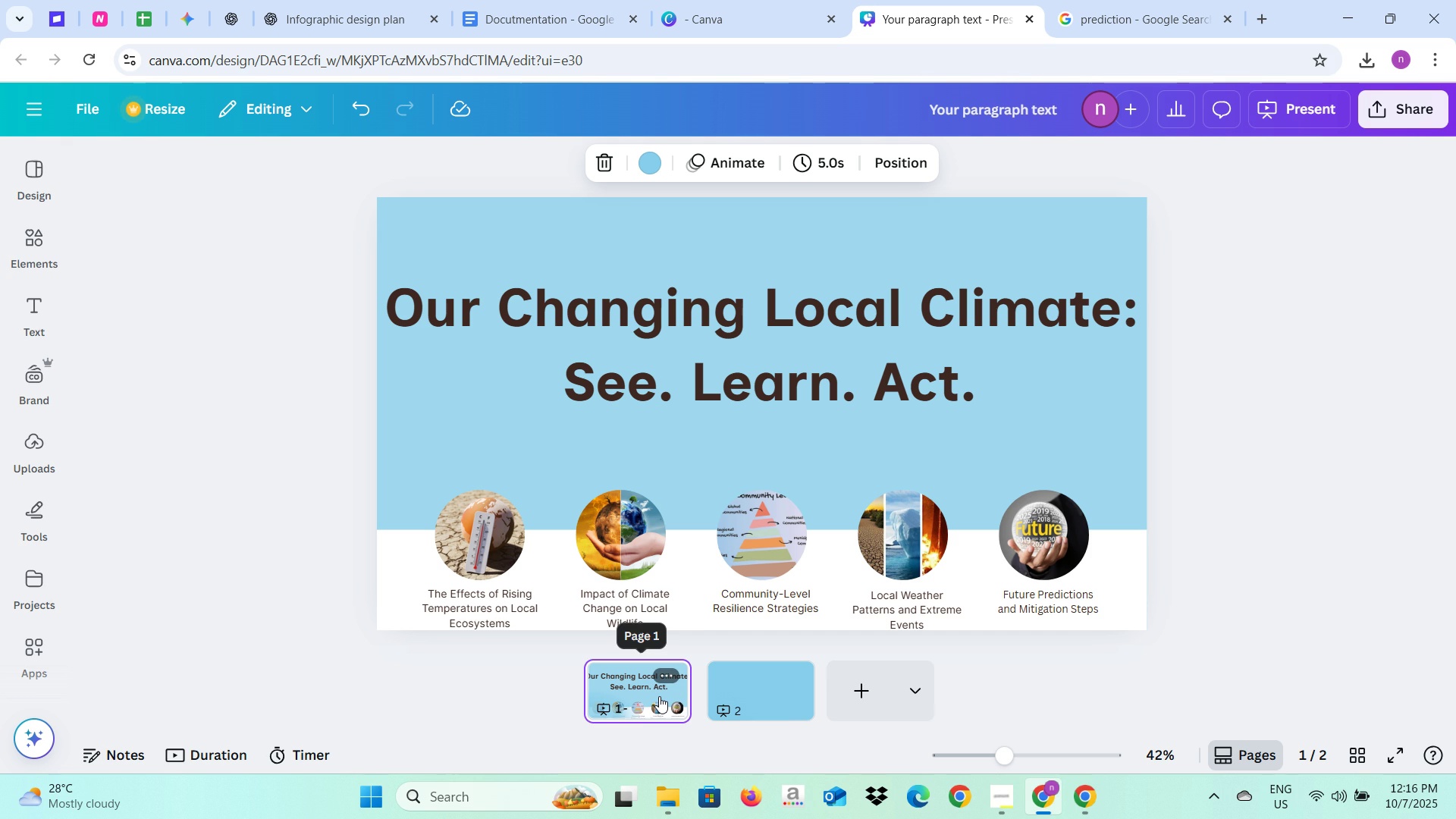 
key(Control+V)
 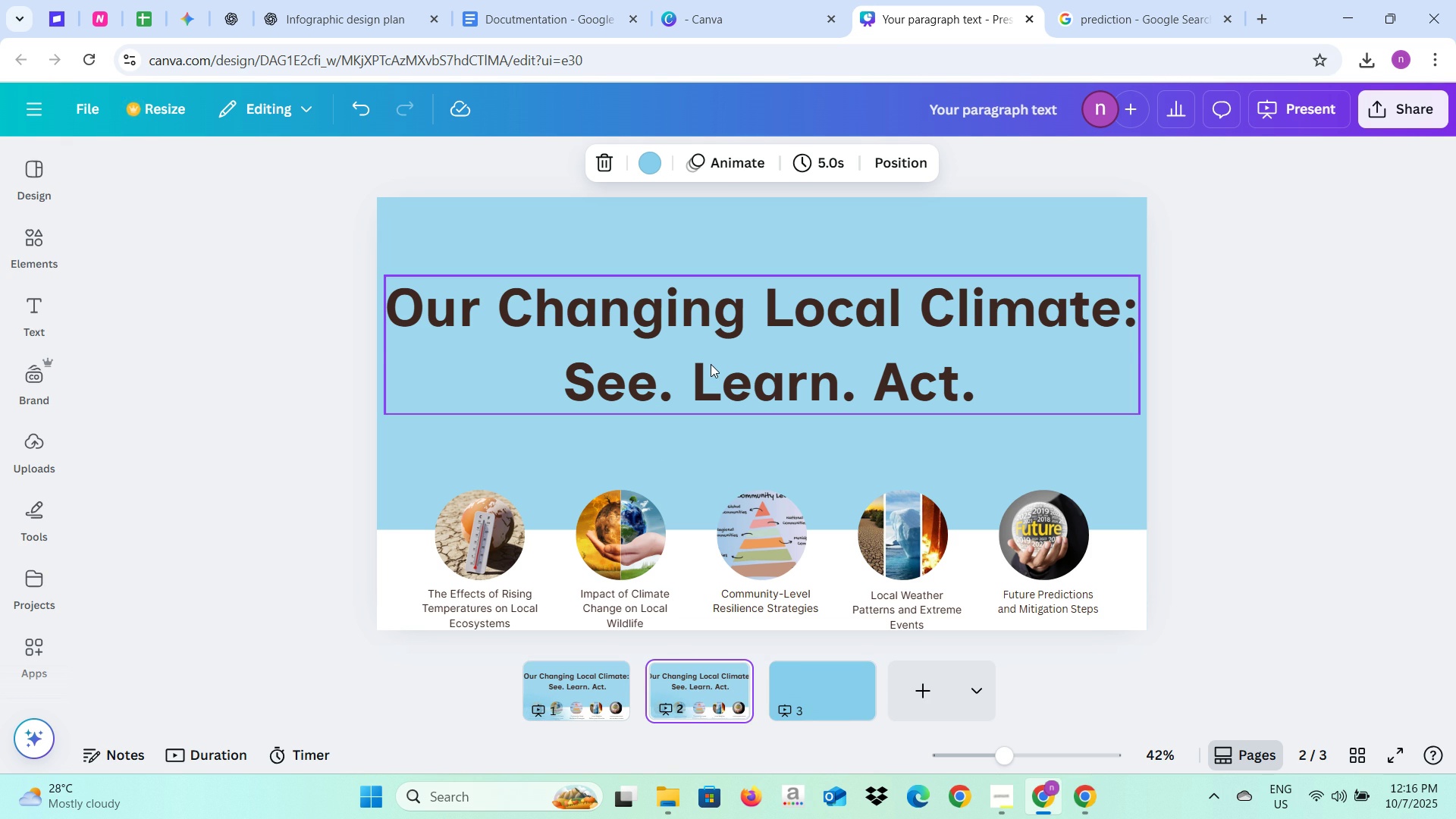 
left_click([711, 364])
 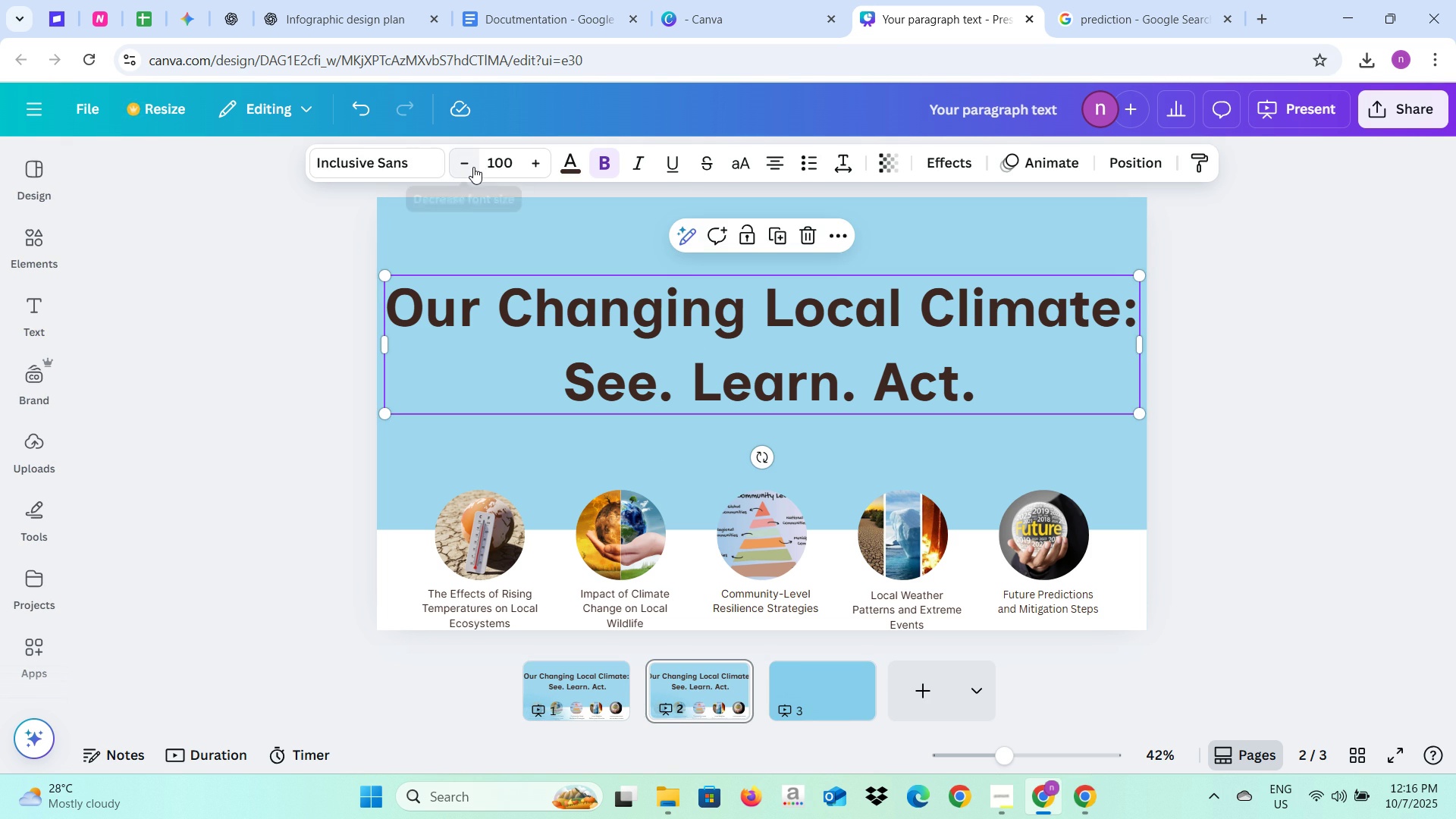 
double_click([473, 167])
 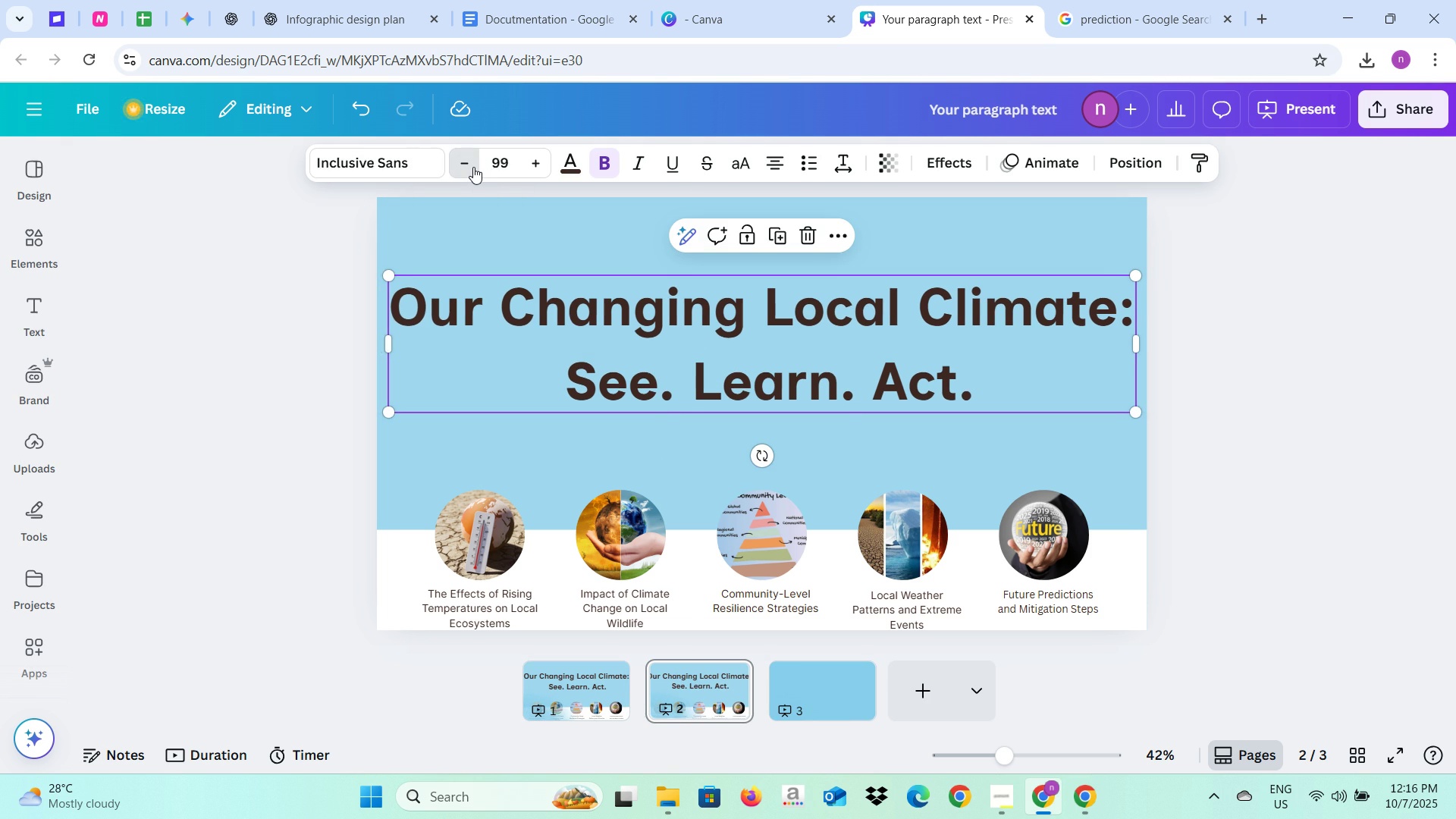 
triple_click([473, 167])
 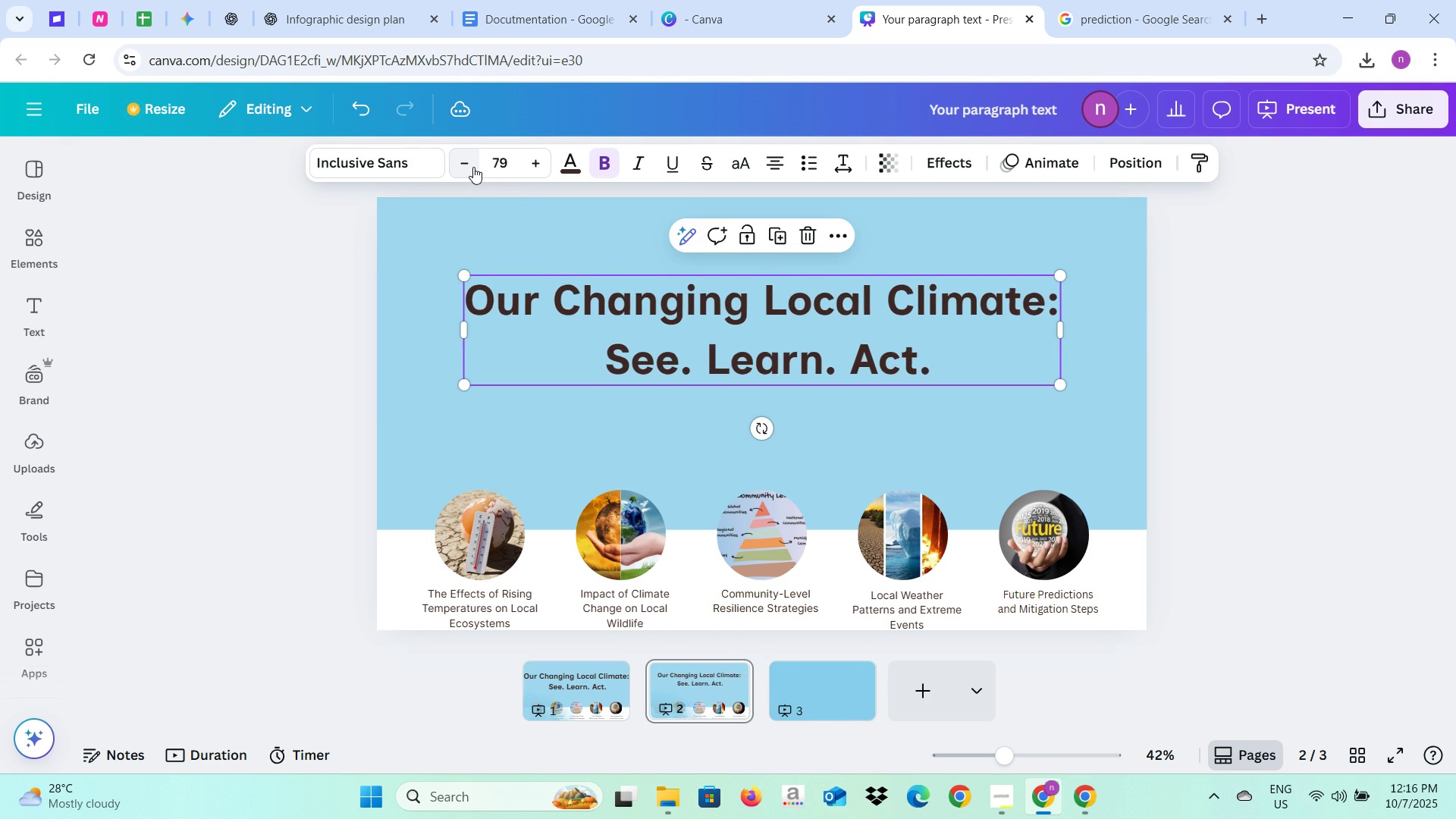 
triple_click([473, 167])
 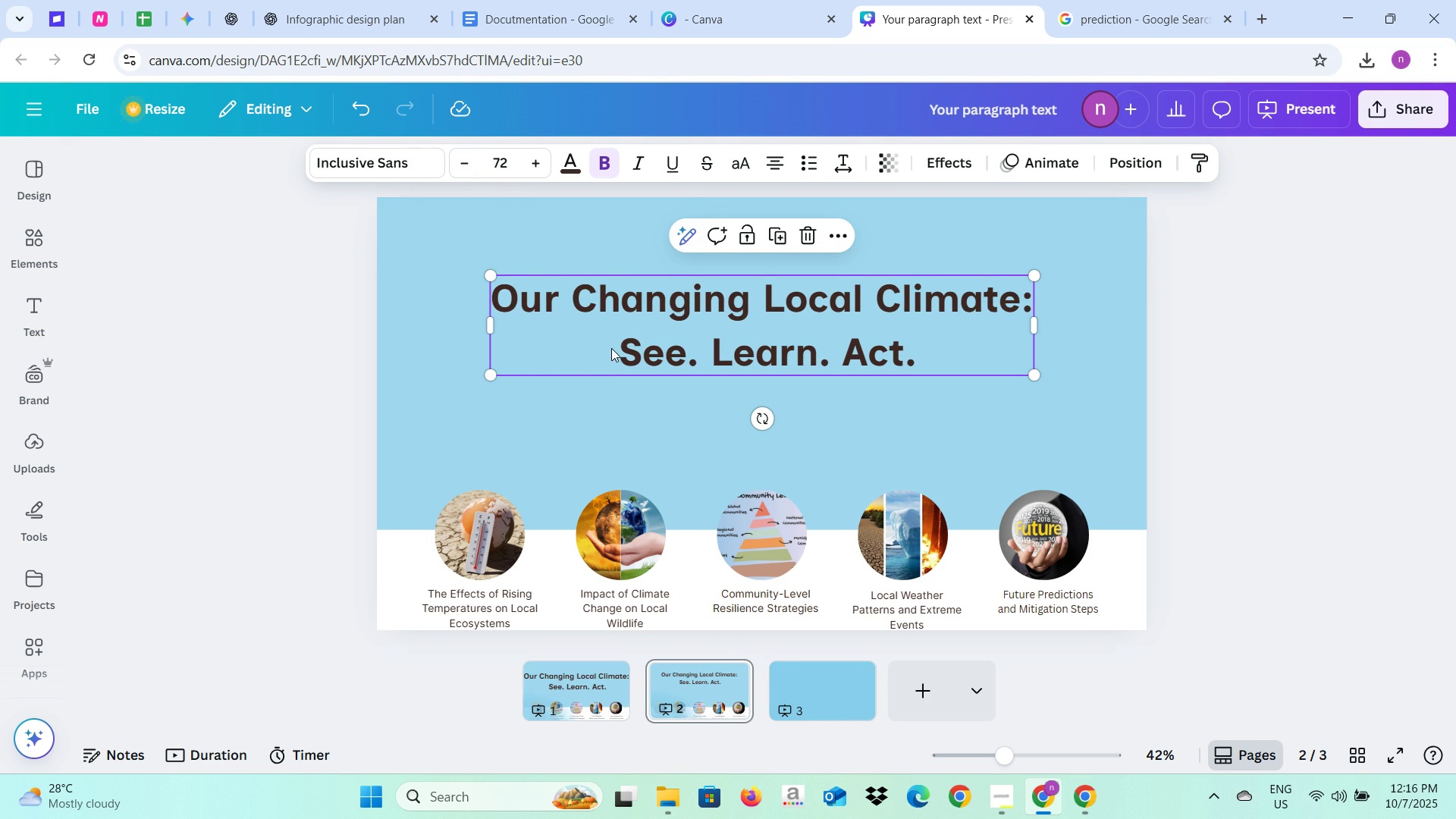 
double_click([614, 348])
 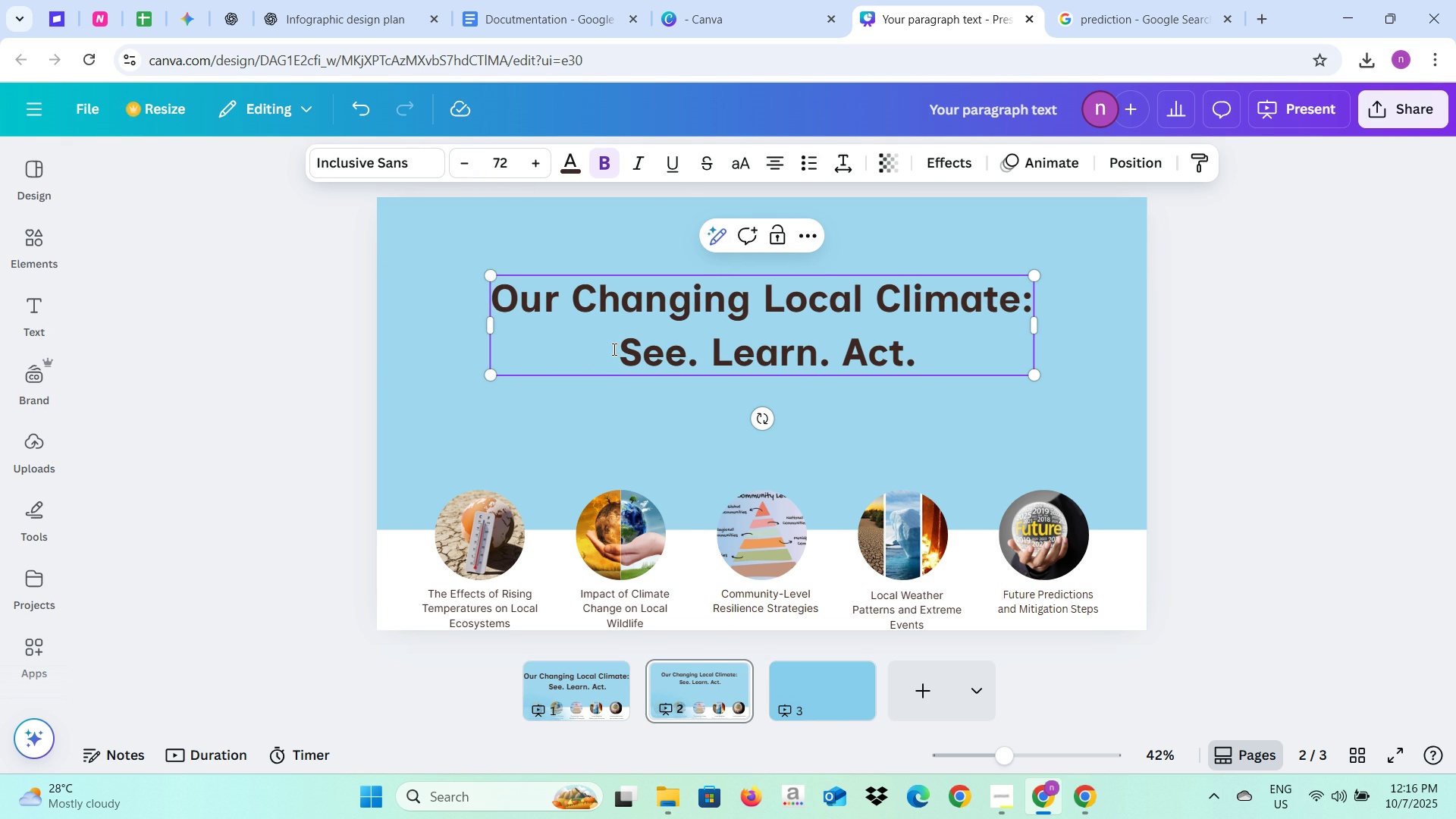 
key(Backspace)
 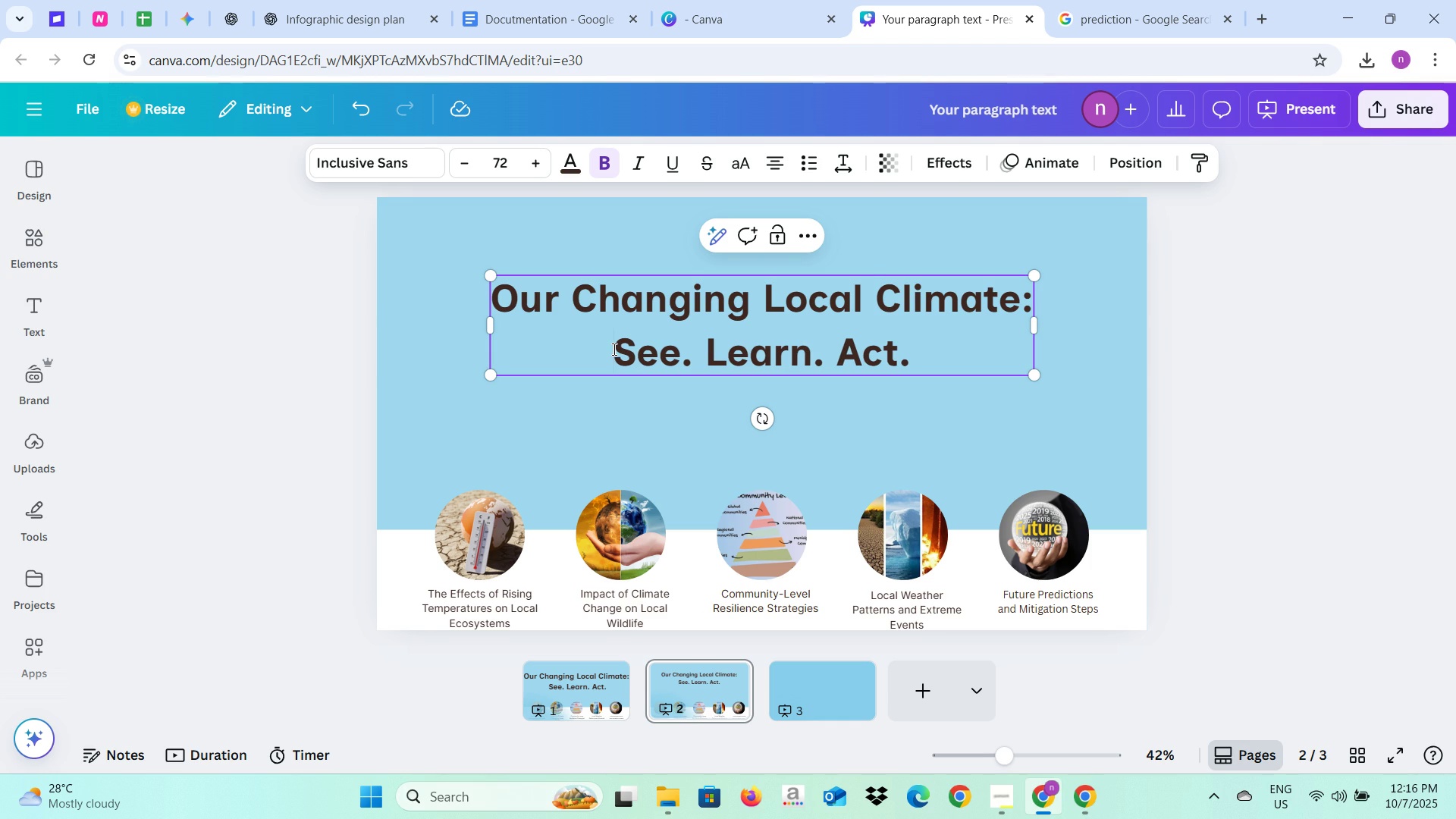 
key(Backspace)
 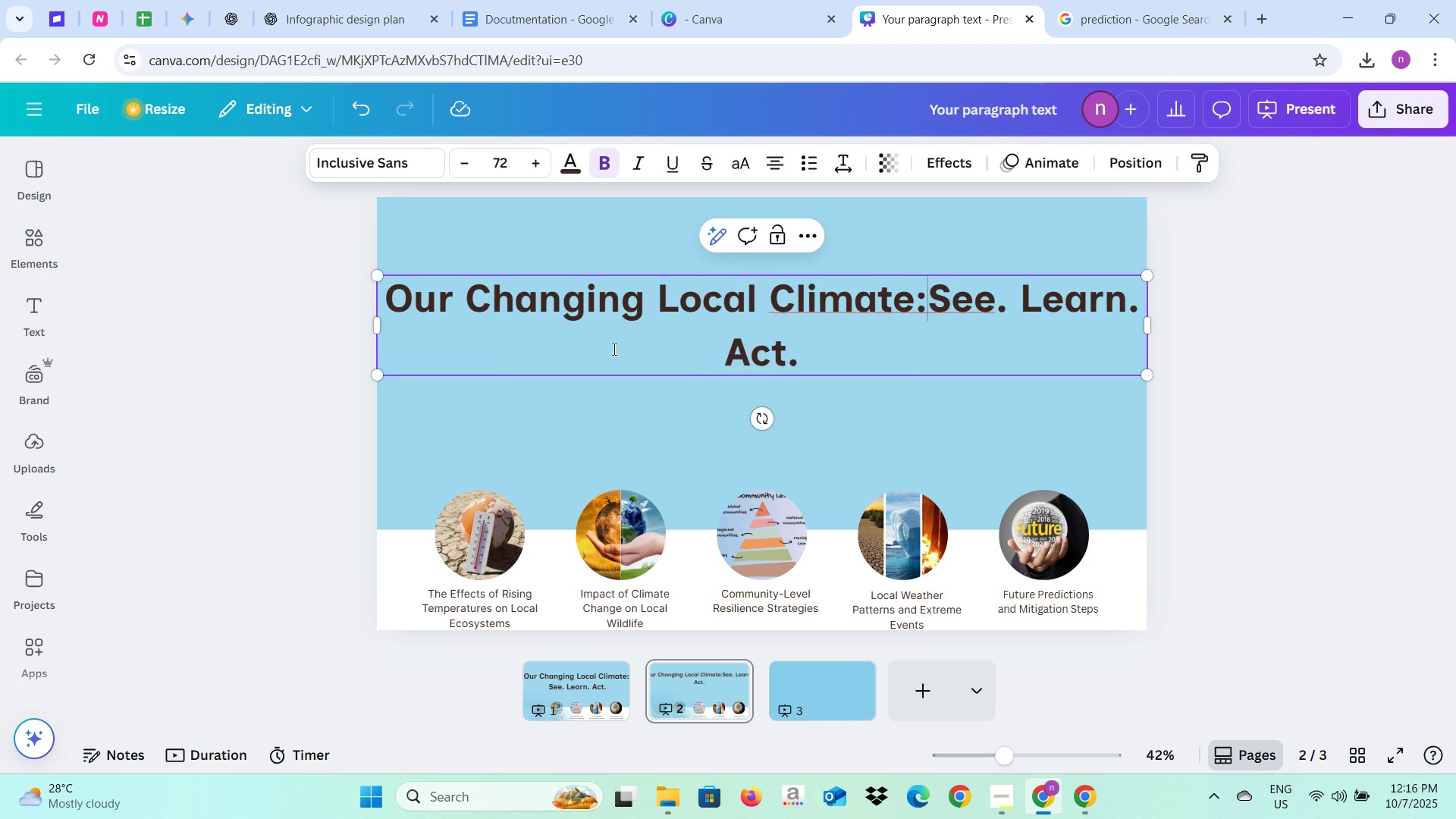 
key(Space)